 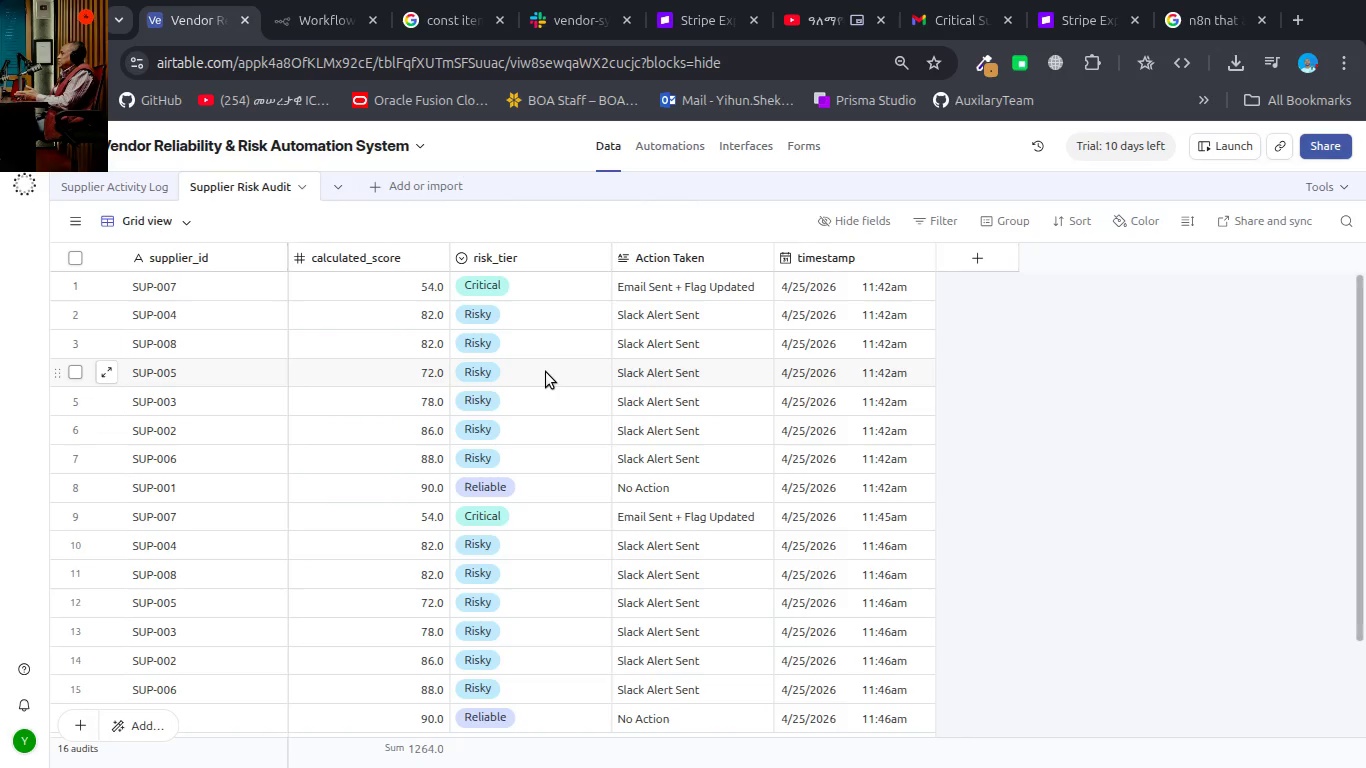 
scroll: coordinate [546, 372], scroll_direction: none, amount: 0.0
 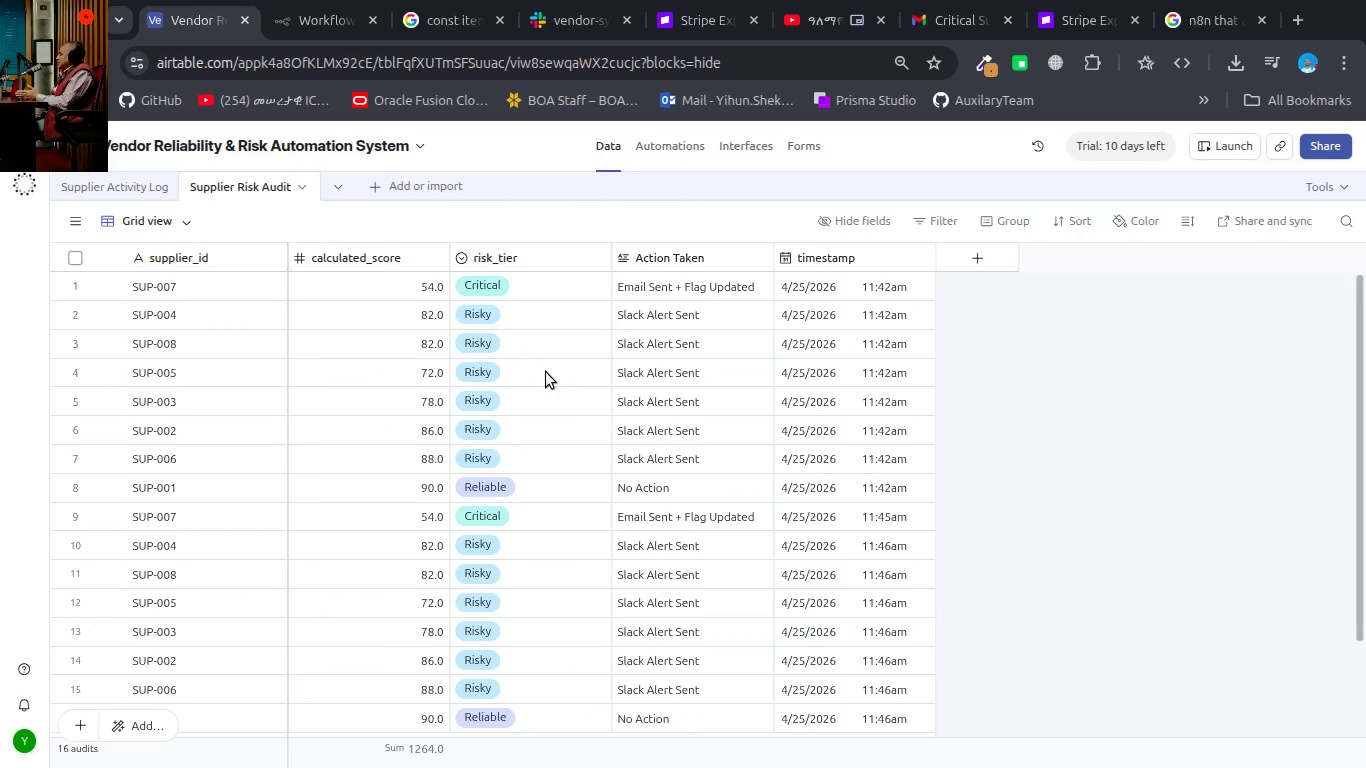 
scroll: coordinate [546, 372], scroll_direction: up, amount: 2.0
 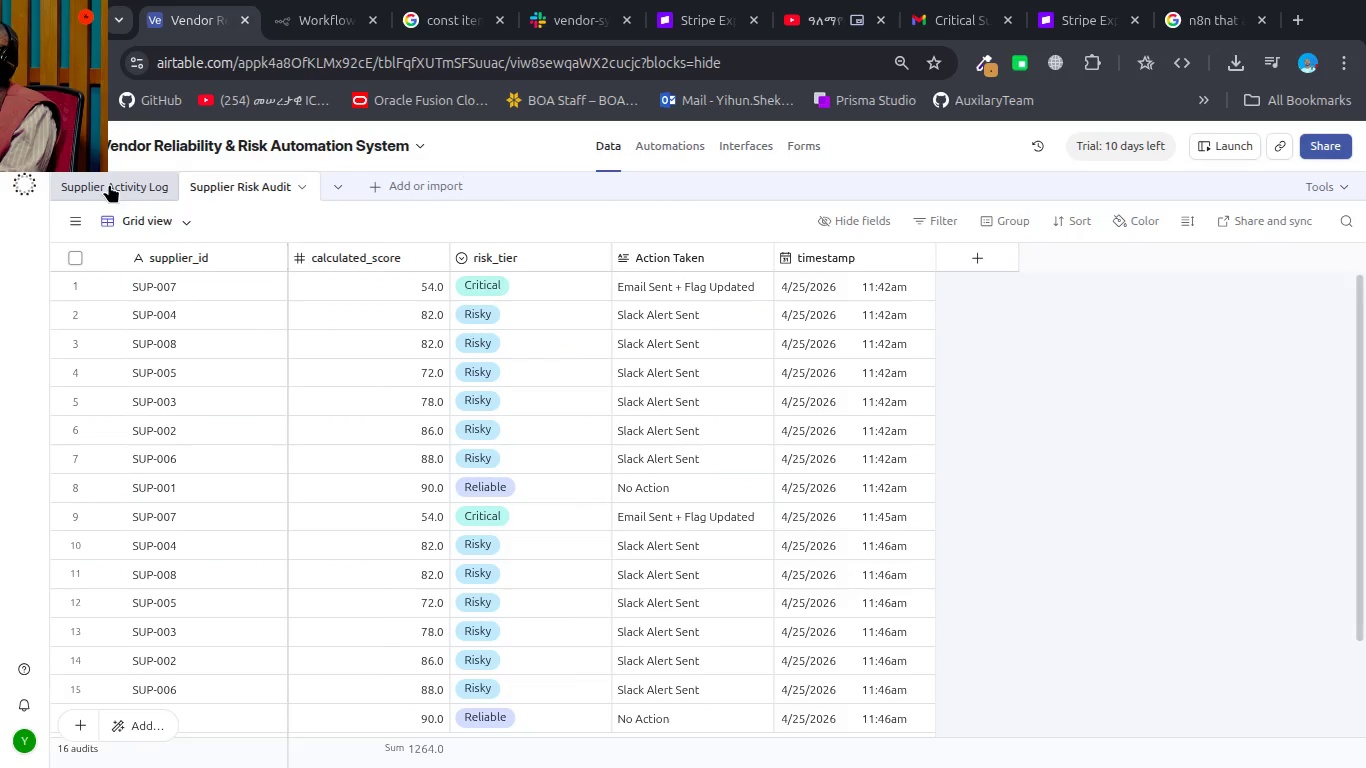 
left_click([109, 184])
 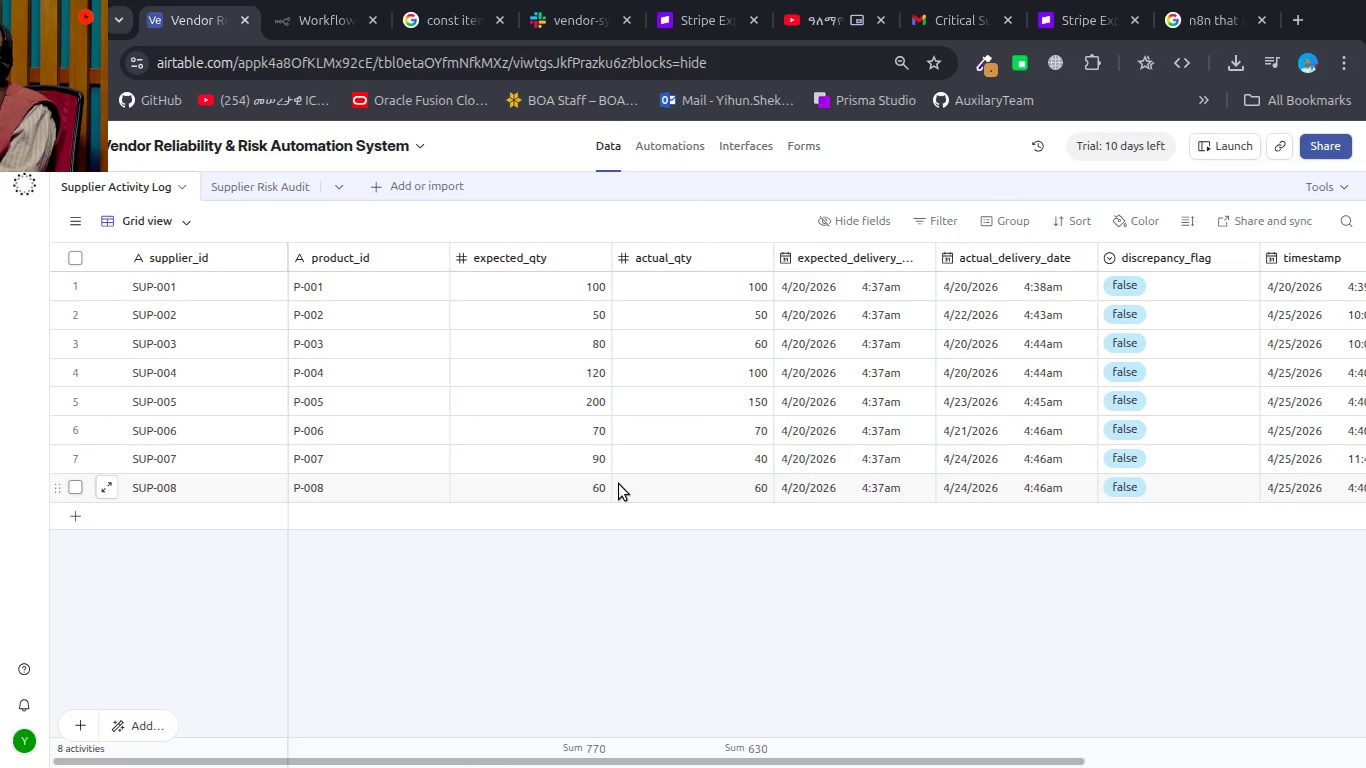 
scroll: coordinate [619, 484], scroll_direction: up, amount: 10.0
 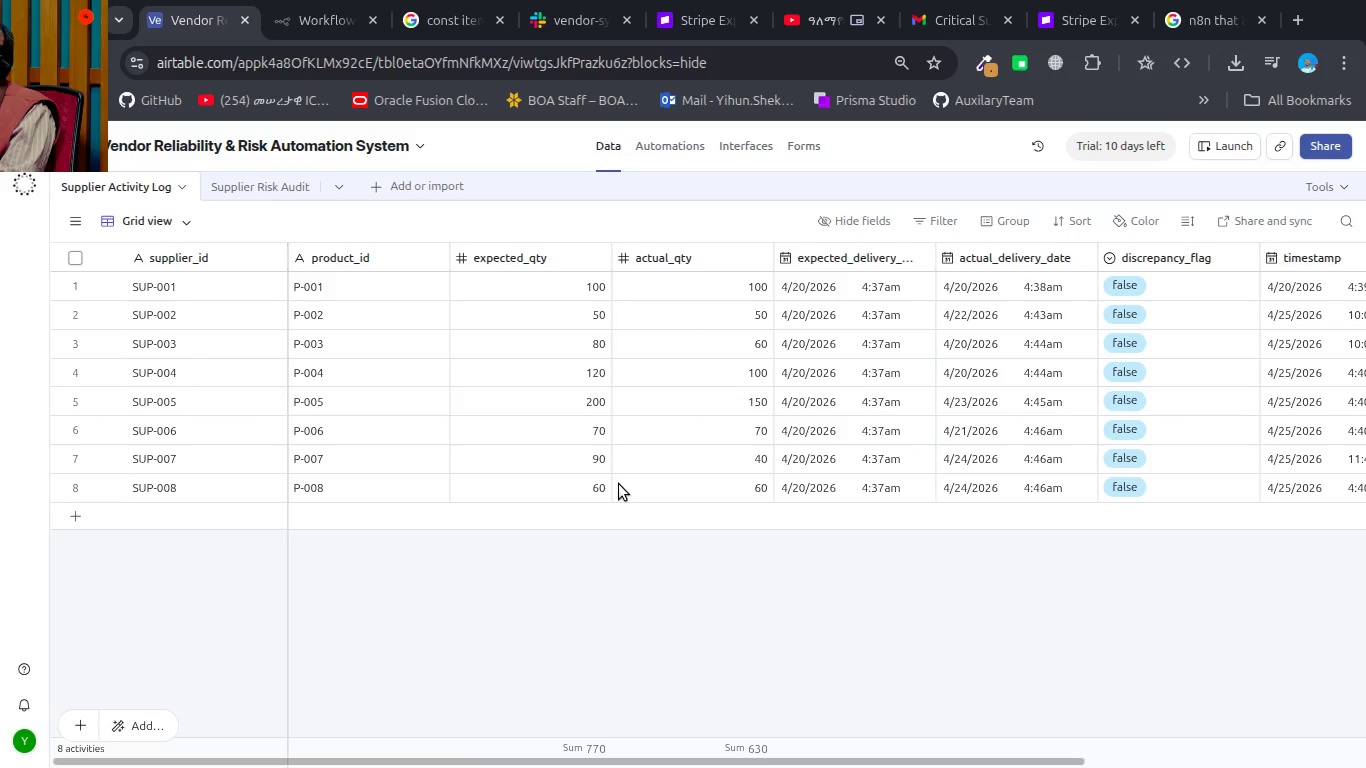 
key(PrintScreen)
 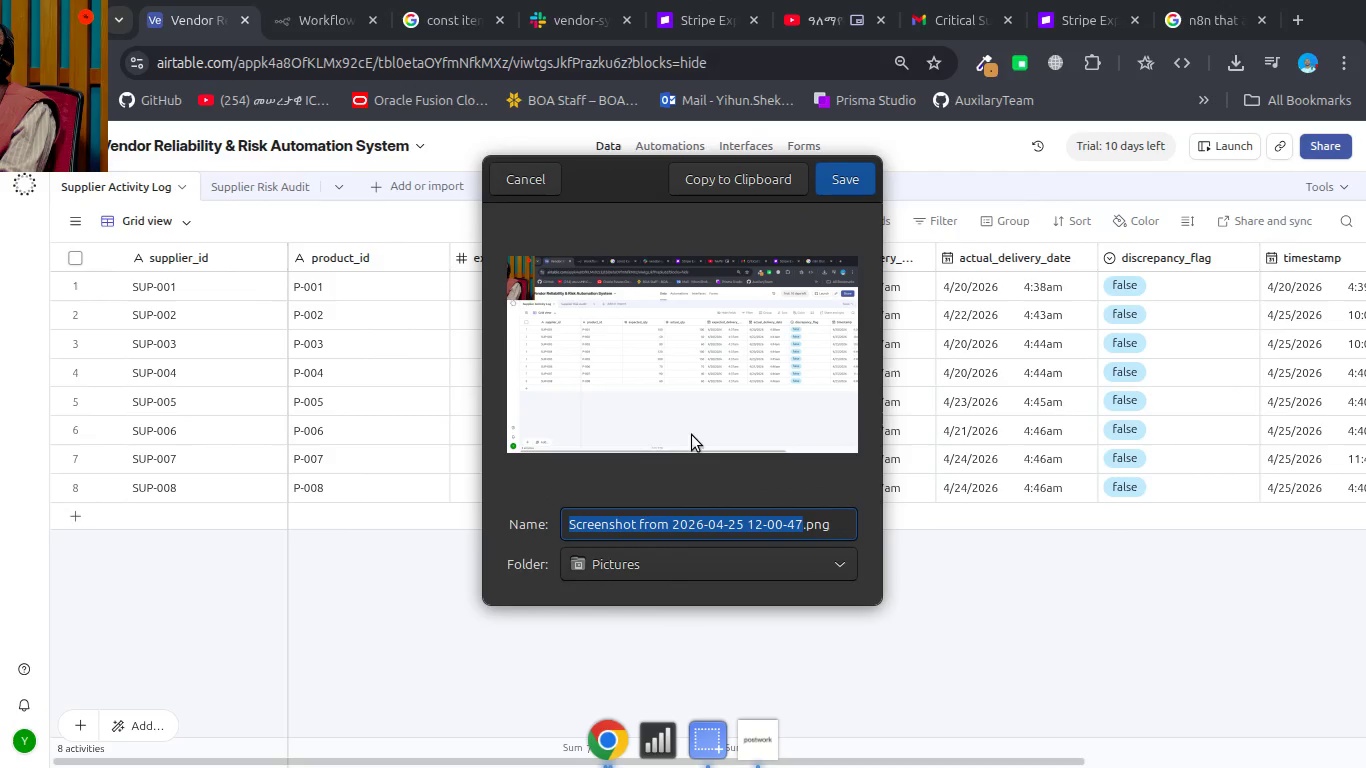 
left_click([651, 576])
 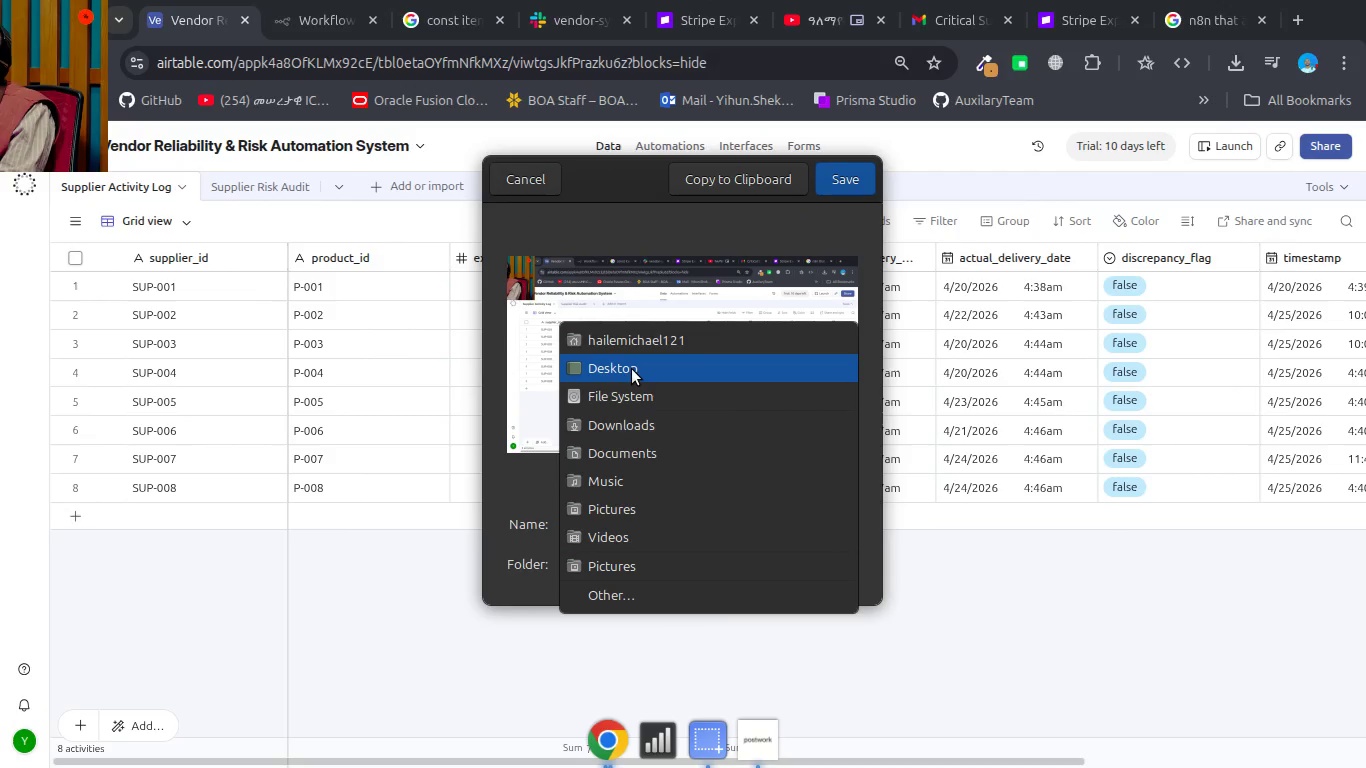 
left_click([632, 369])
 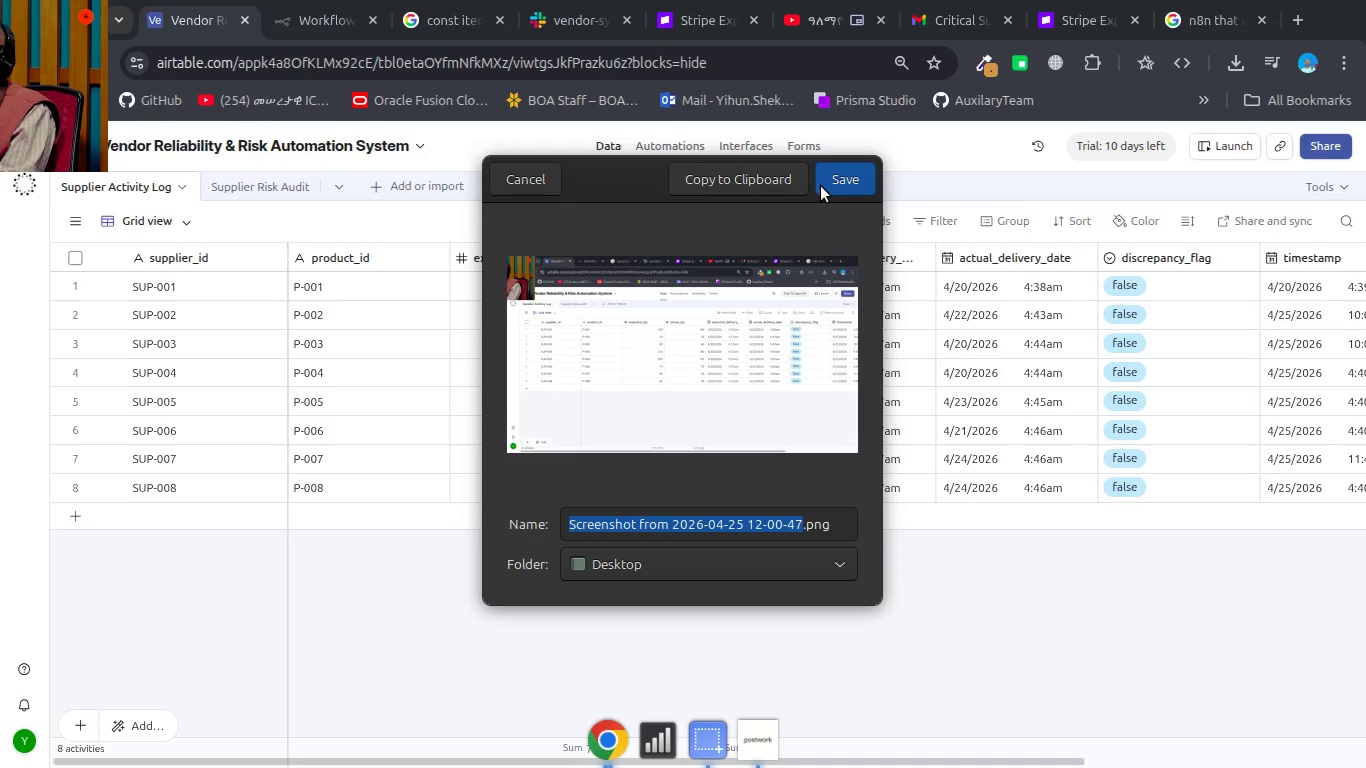 
left_click([821, 186])
 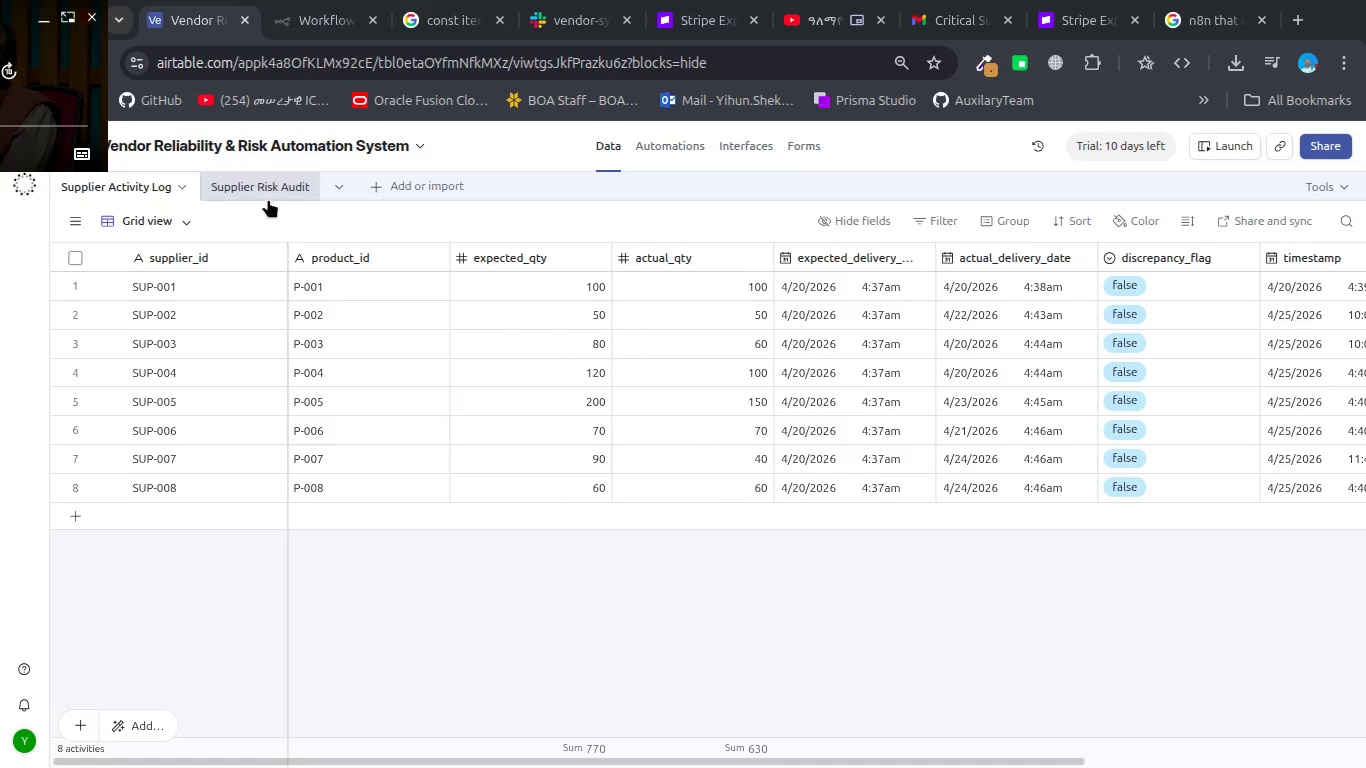 
left_click([267, 199])
 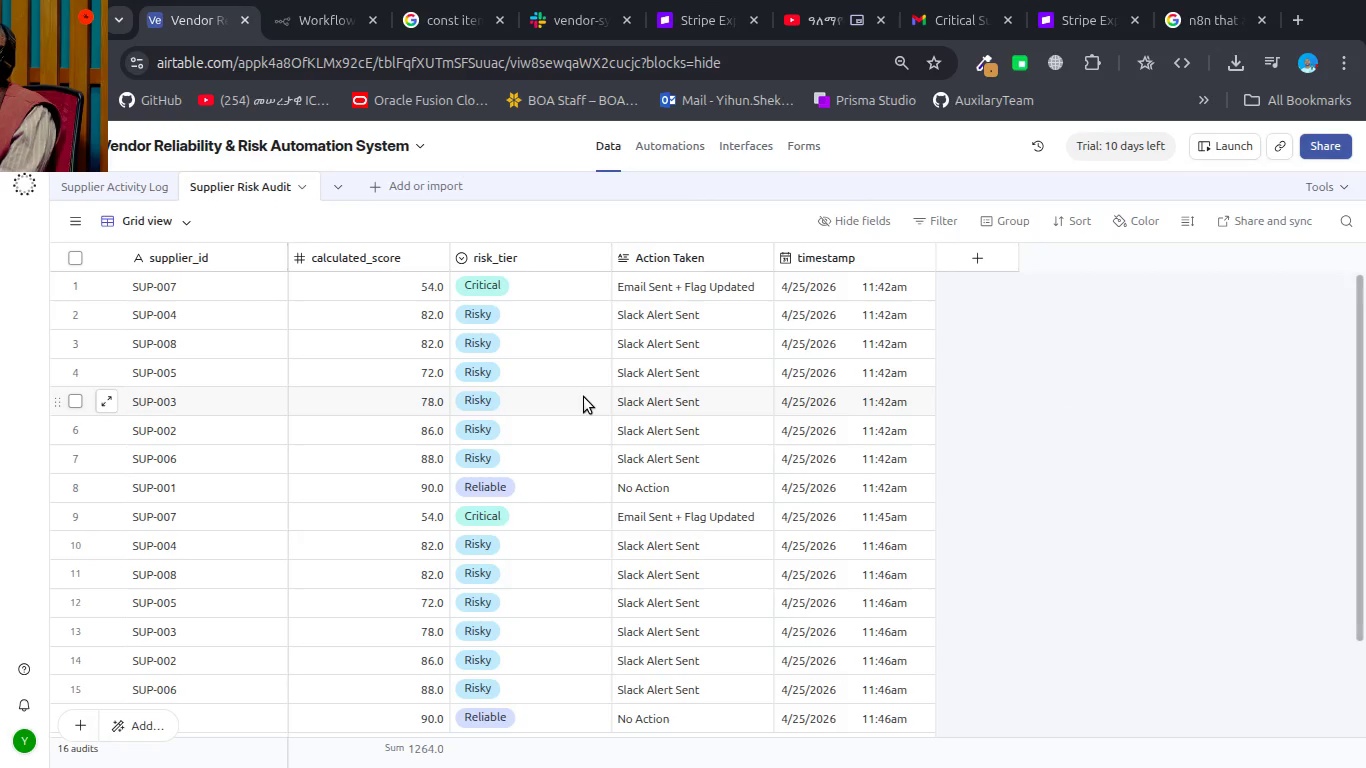 
key(PrintScreen)
 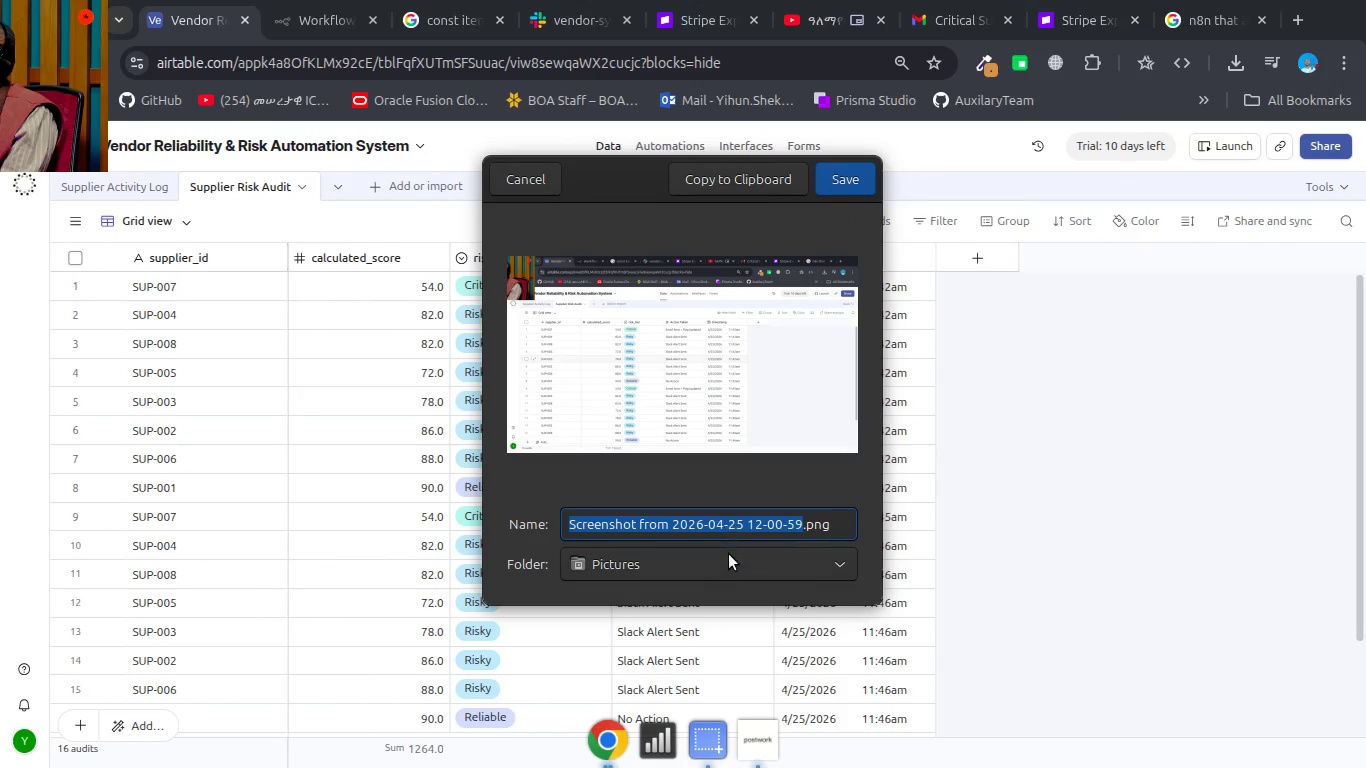 
left_click([726, 563])
 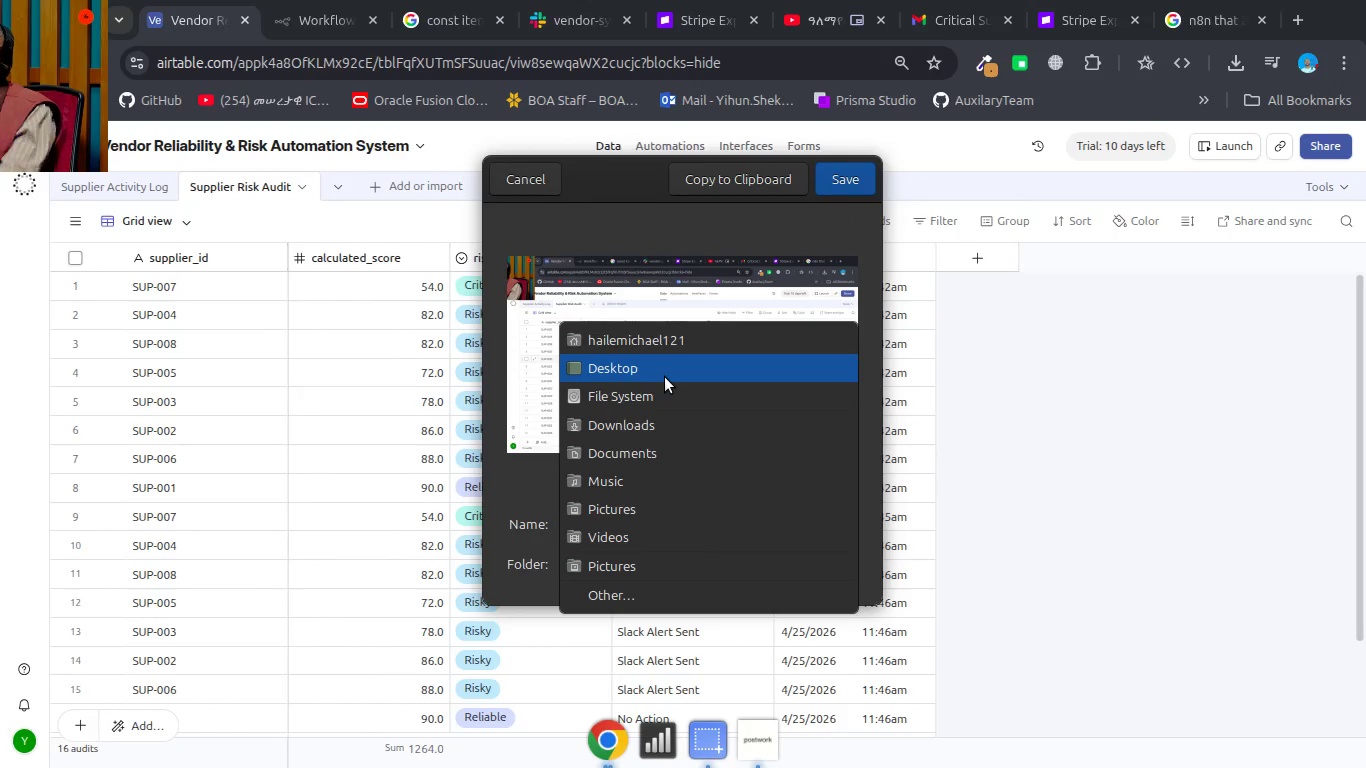 
left_click([665, 377])
 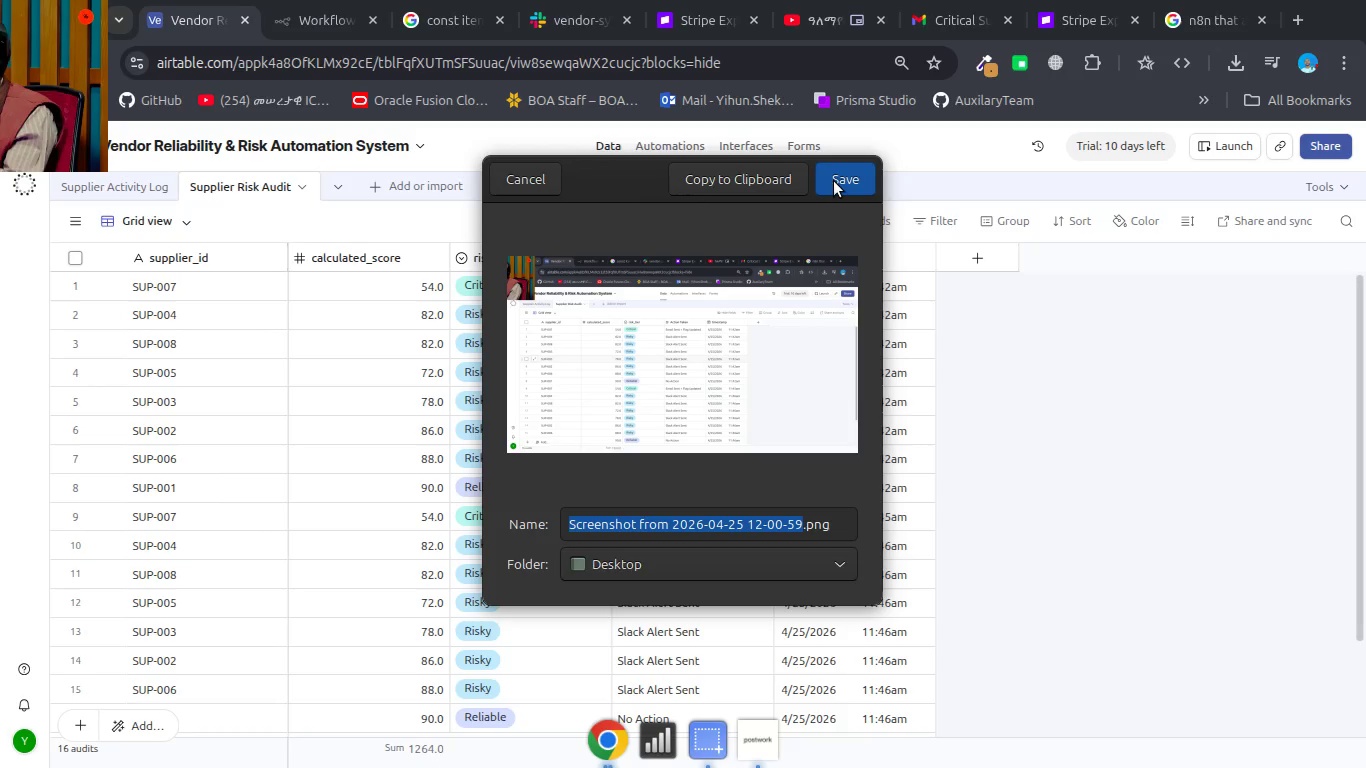 
left_click([834, 181])
 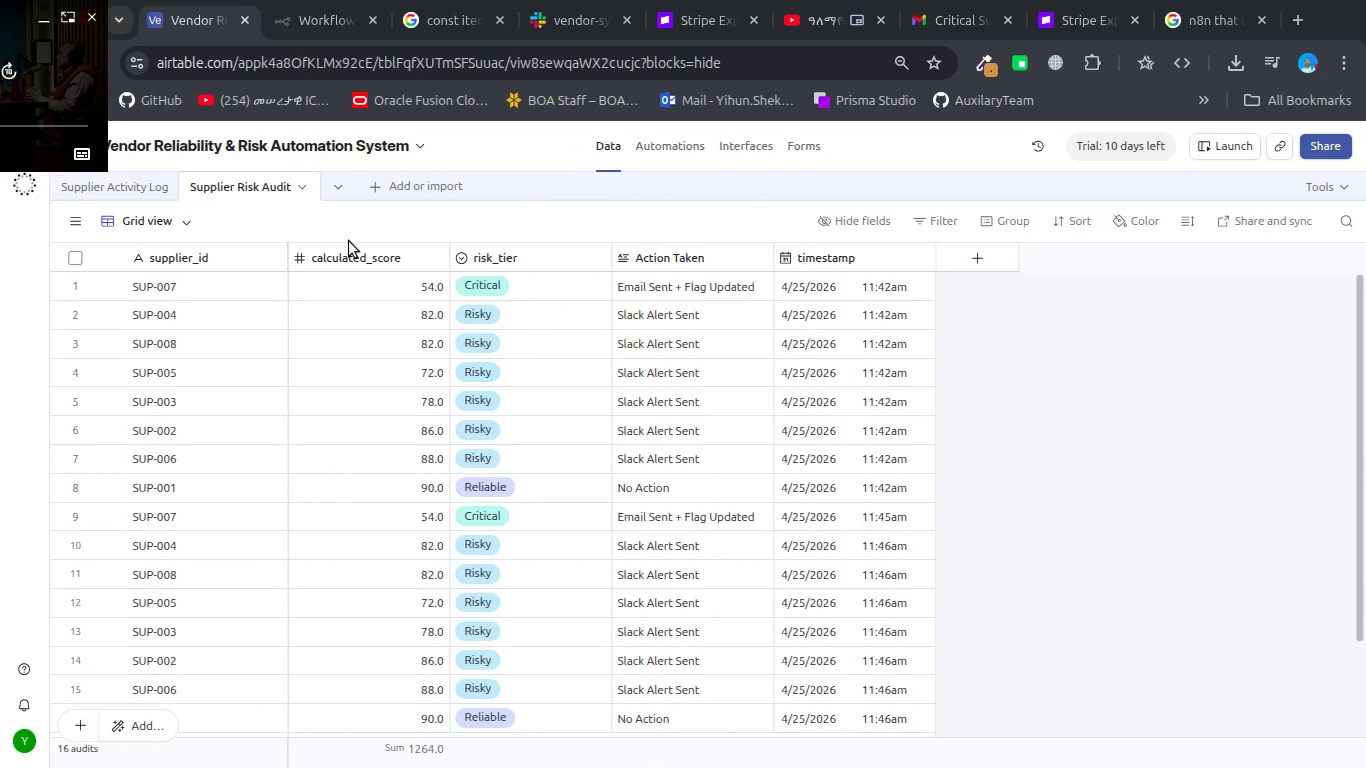 
wait(6.84)
 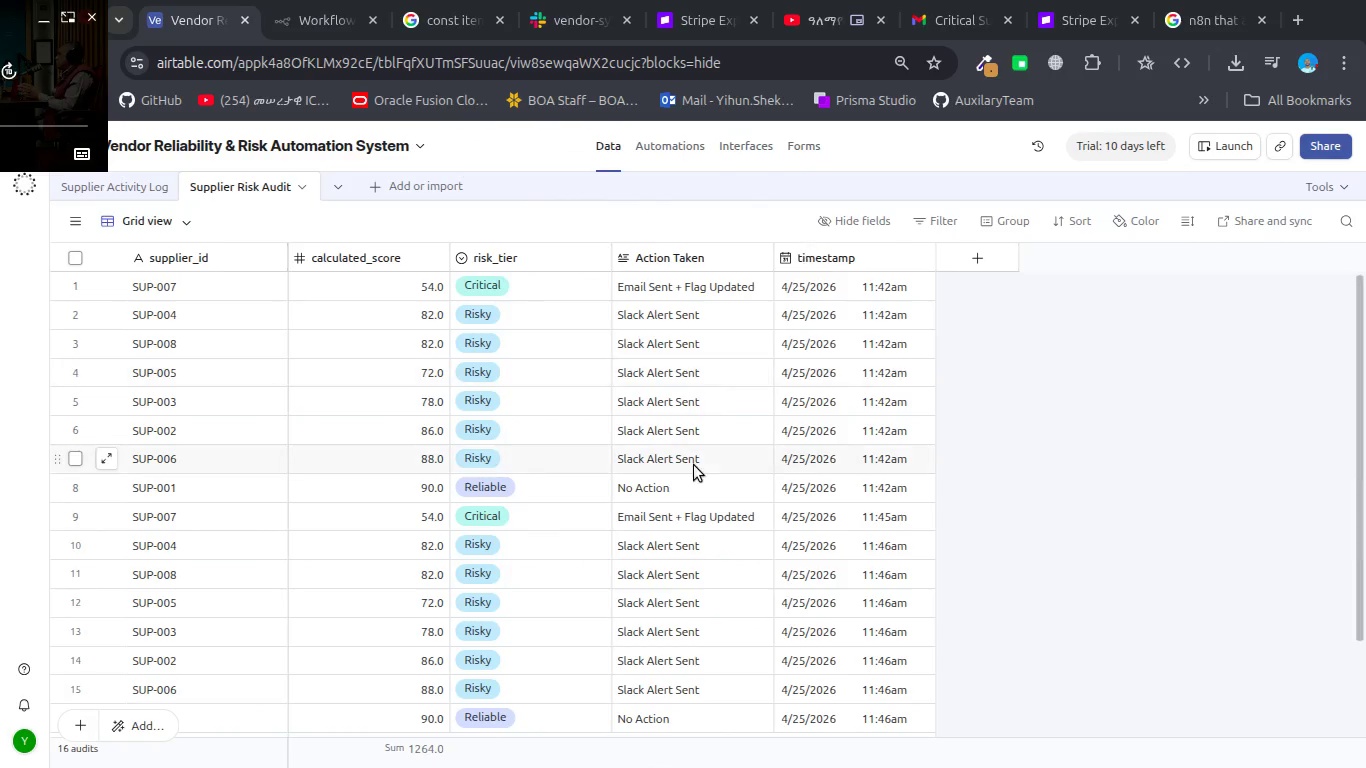 
left_click([109, 188])
 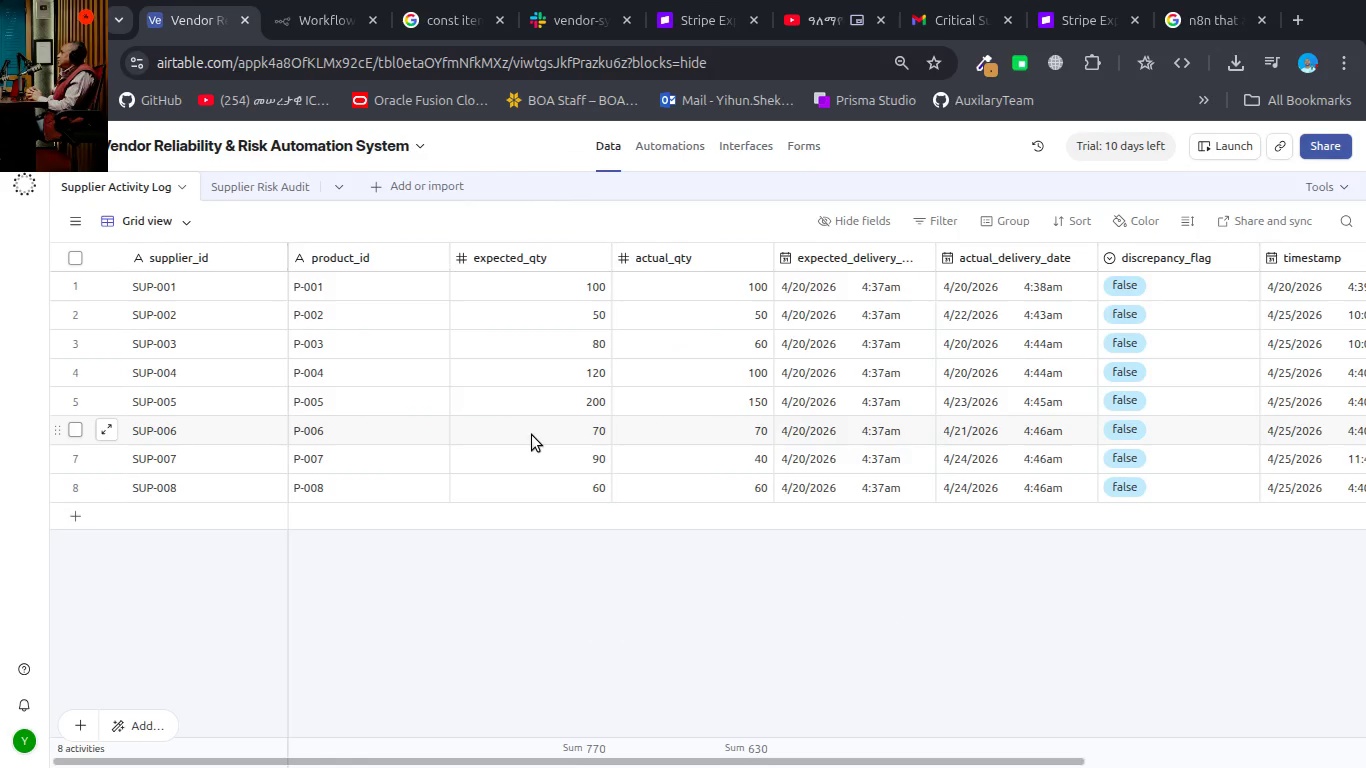 
scroll: coordinate [532, 435], scroll_direction: down, amount: 5.0
 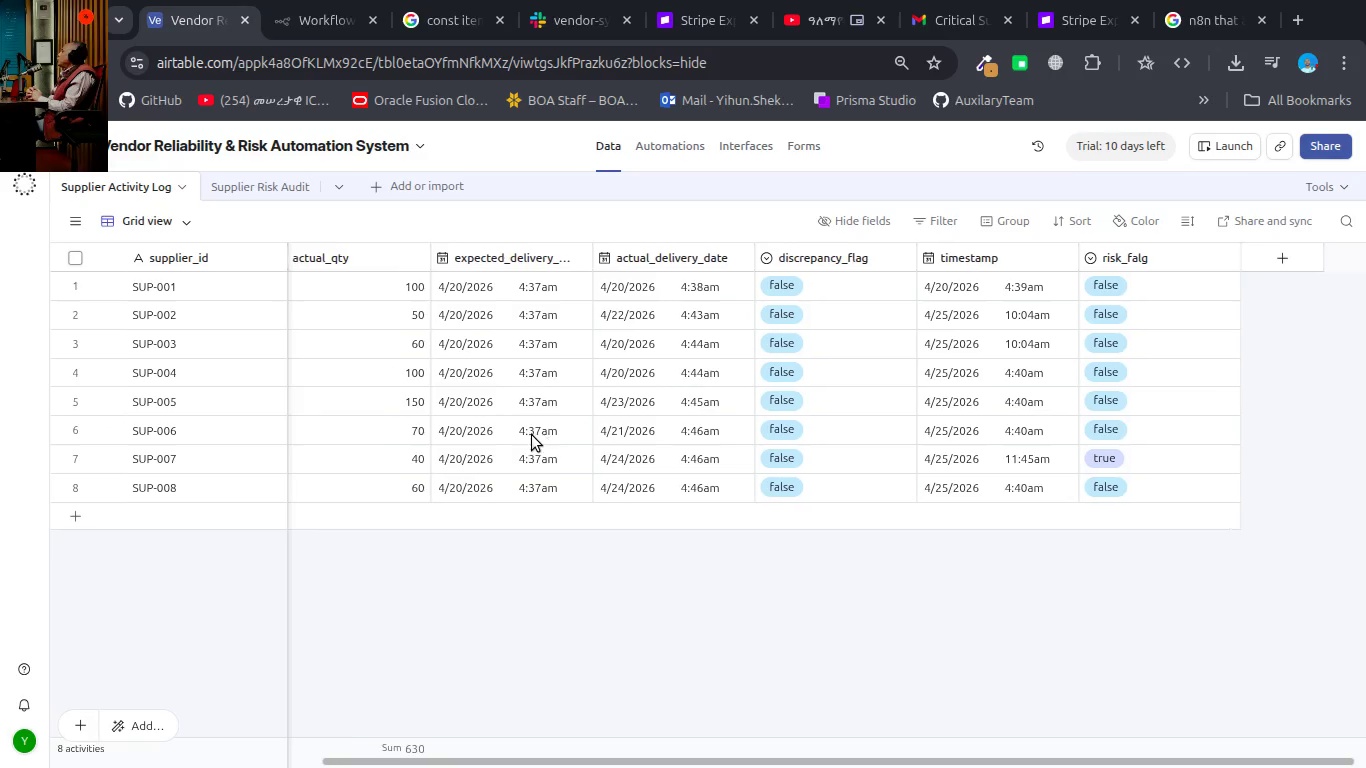 
scroll: coordinate [532, 435], scroll_direction: up, amount: 6.0
 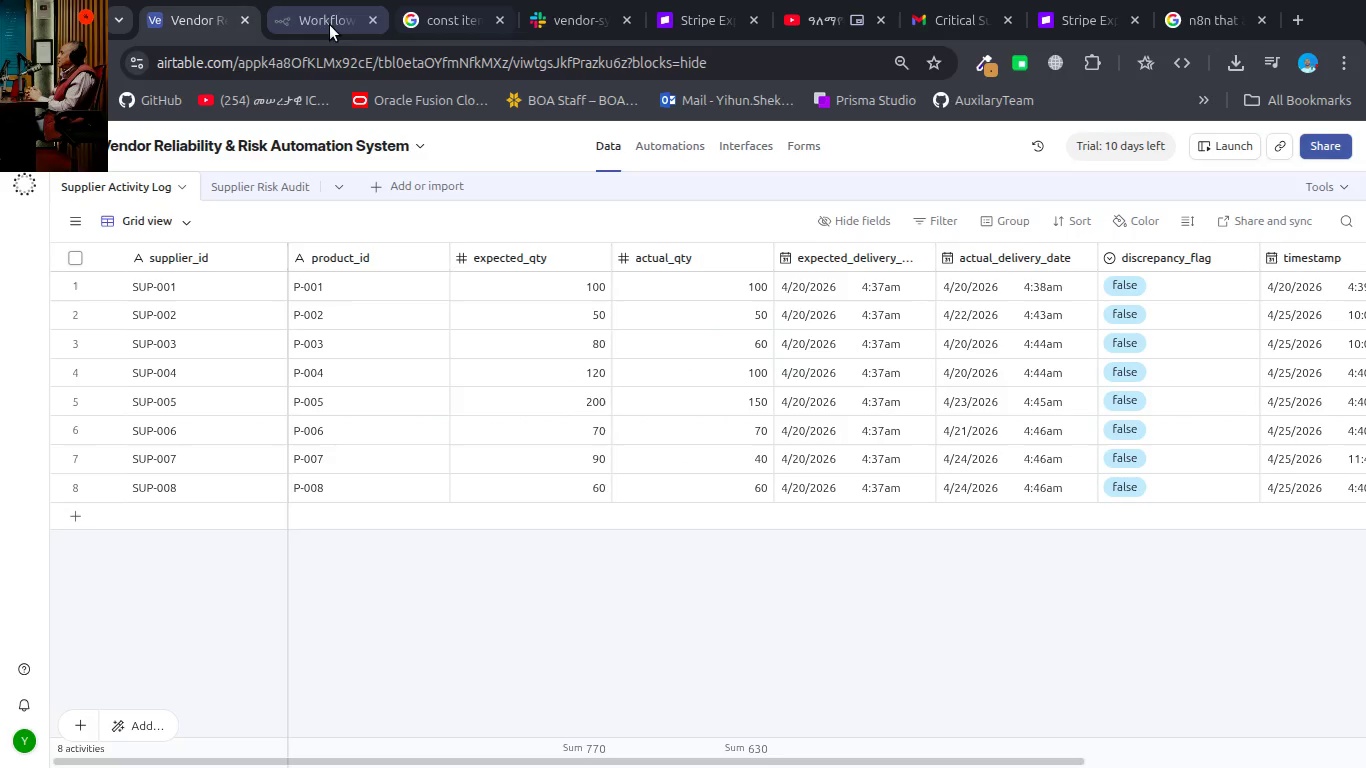 
left_click([316, 23])
 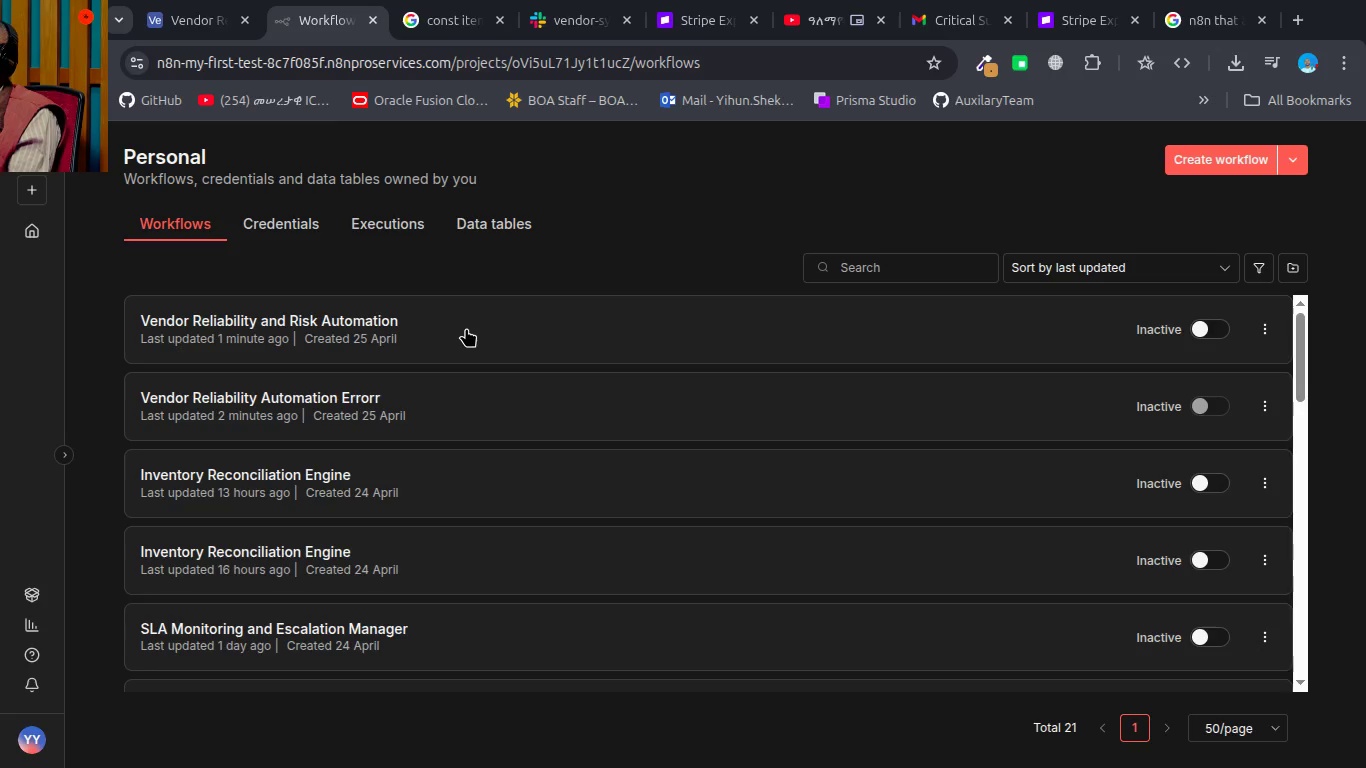 
double_click([466, 328])
 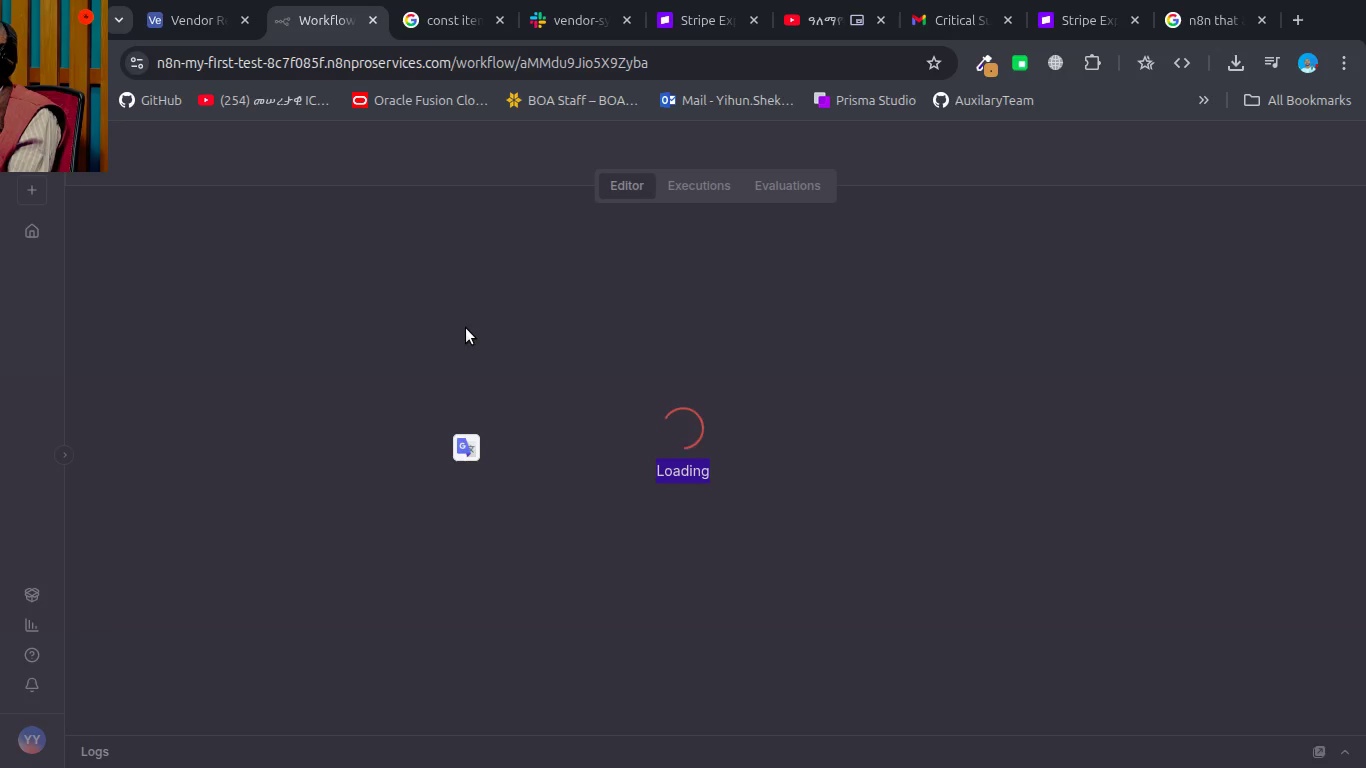 
key(Alt+AltLeft)
 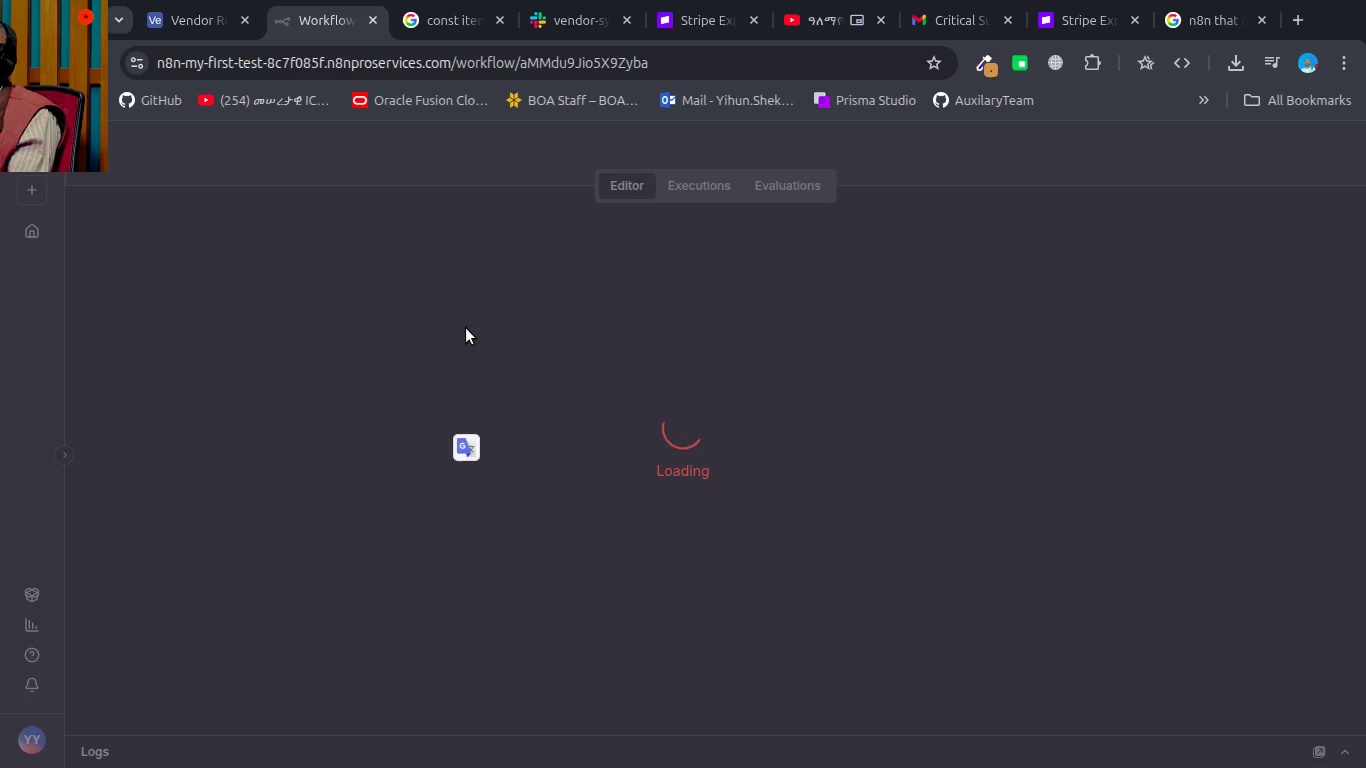 
left_click([466, 328])
 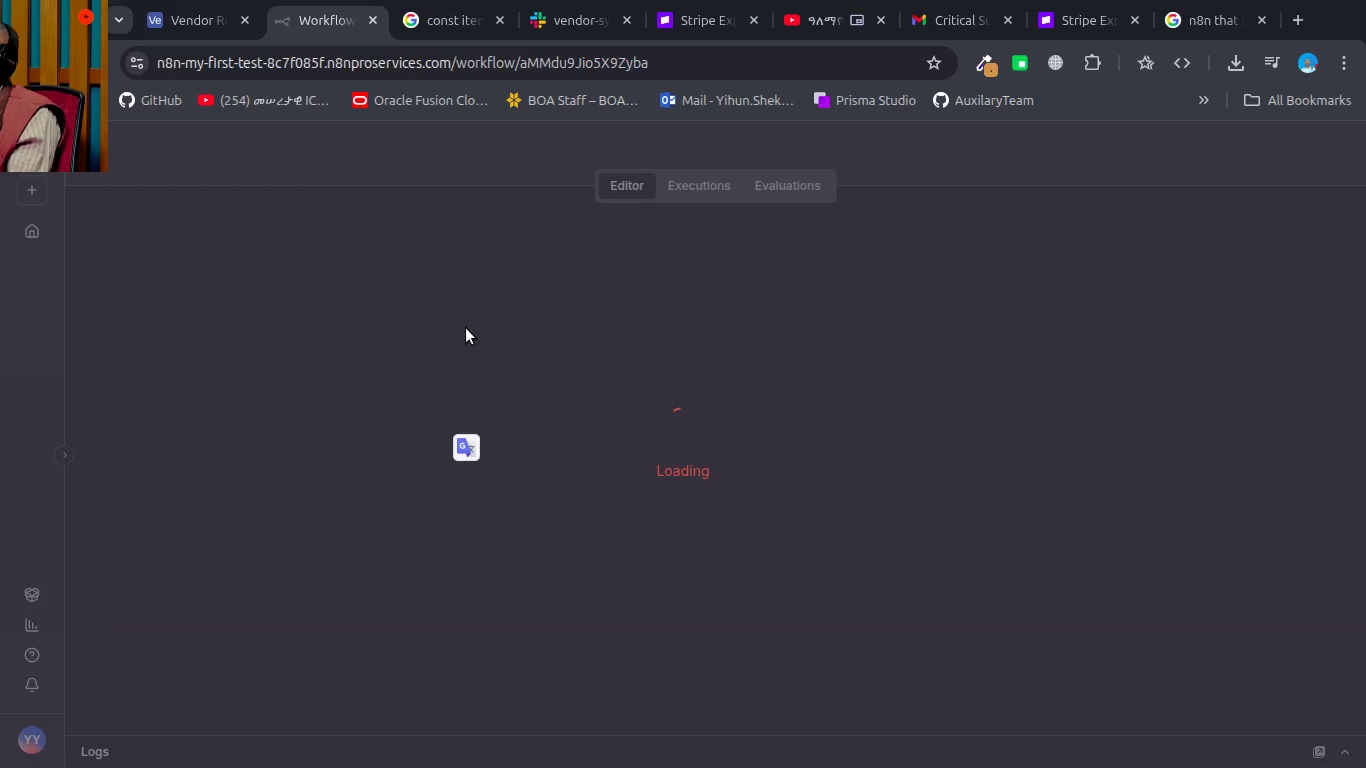 
key(Alt+AltLeft)
 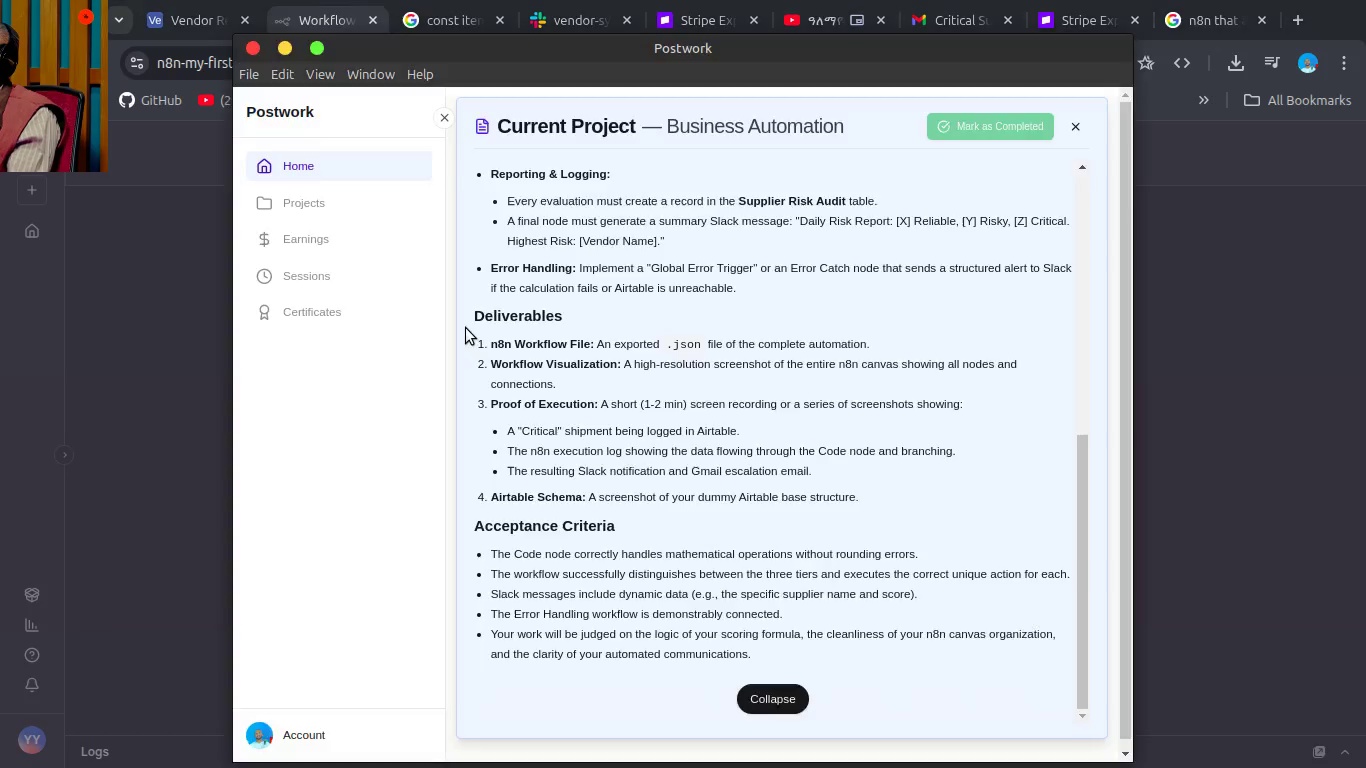 
key(Alt+Tab)